 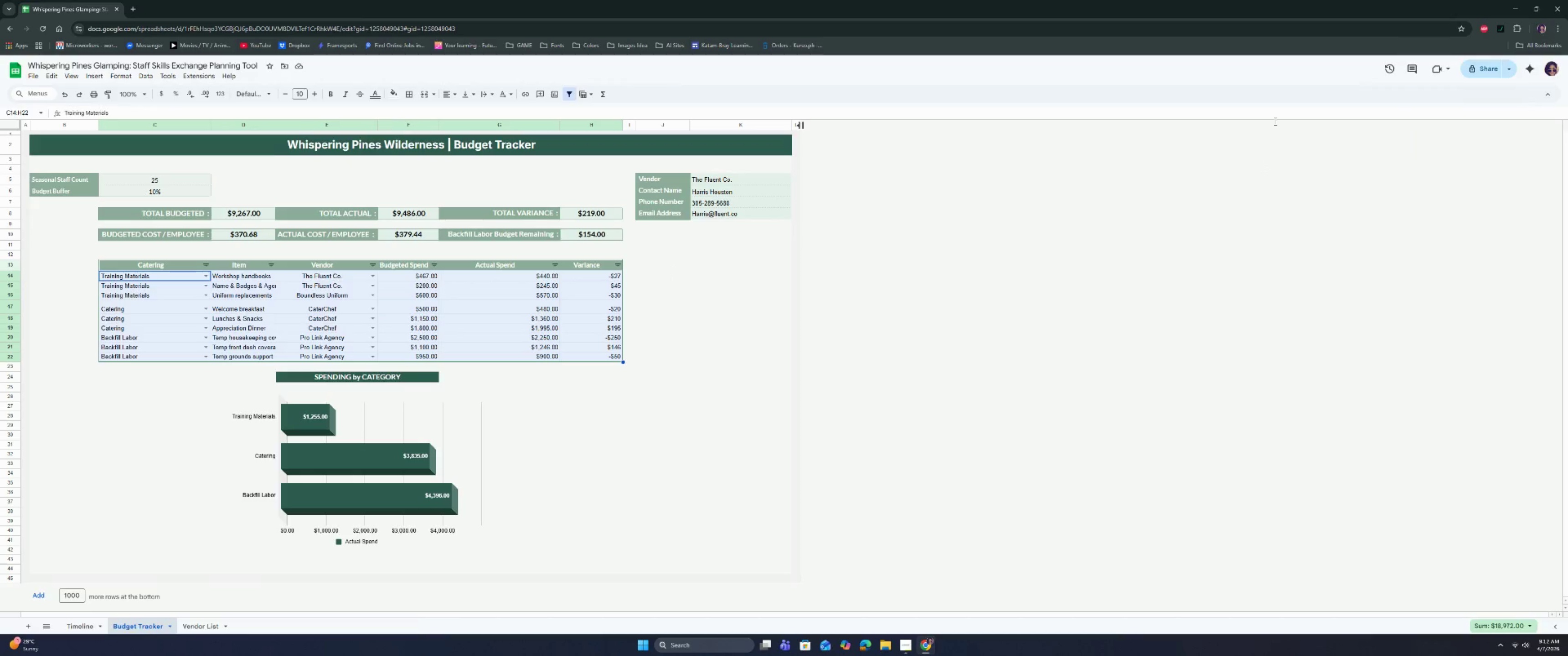 
left_click([128, 78])
 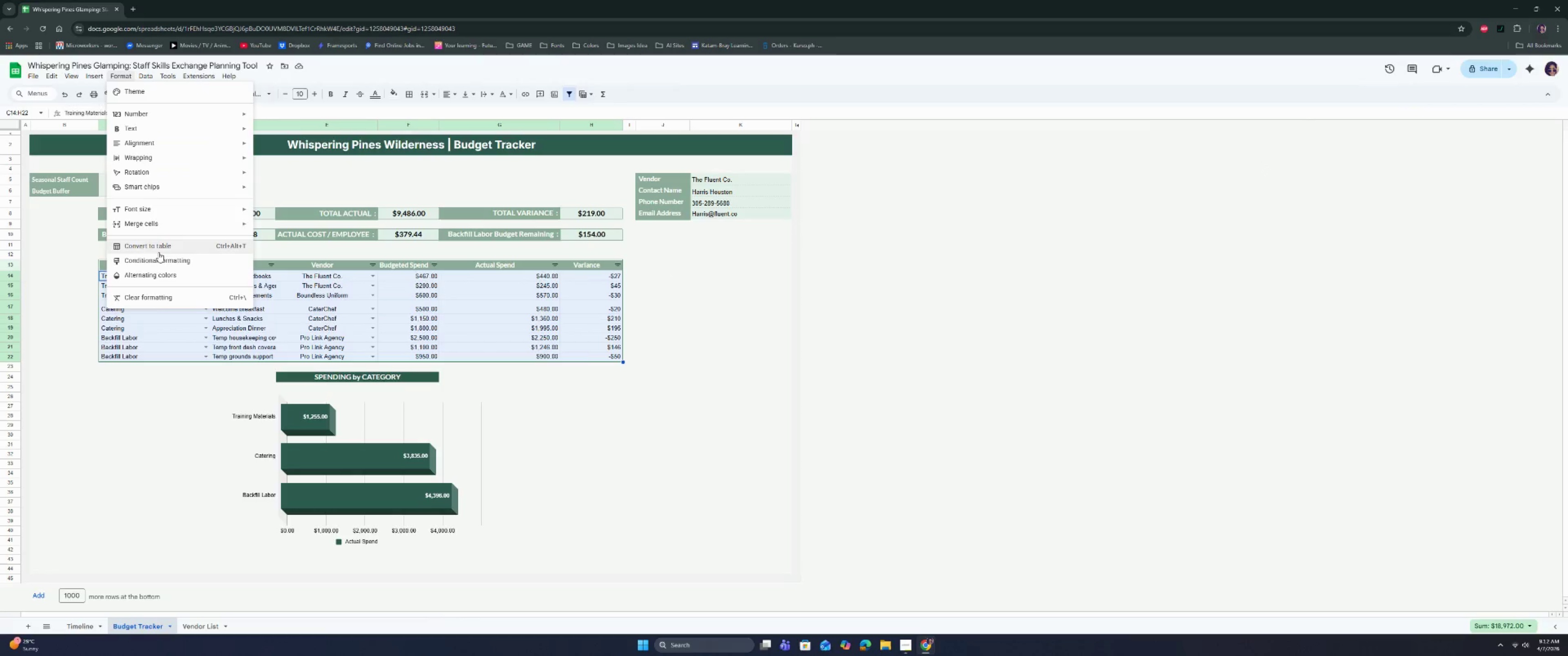 
left_click([158, 260])
 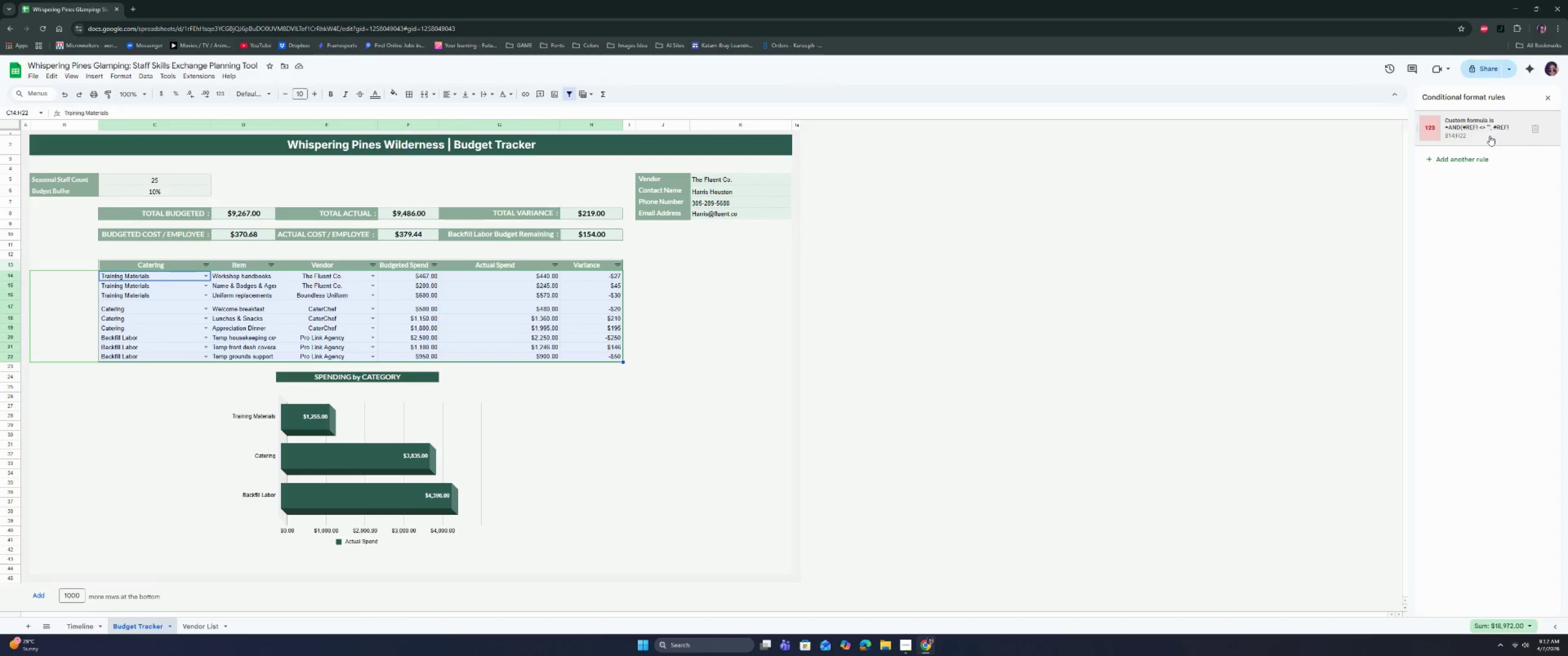 
left_click([1534, 129])
 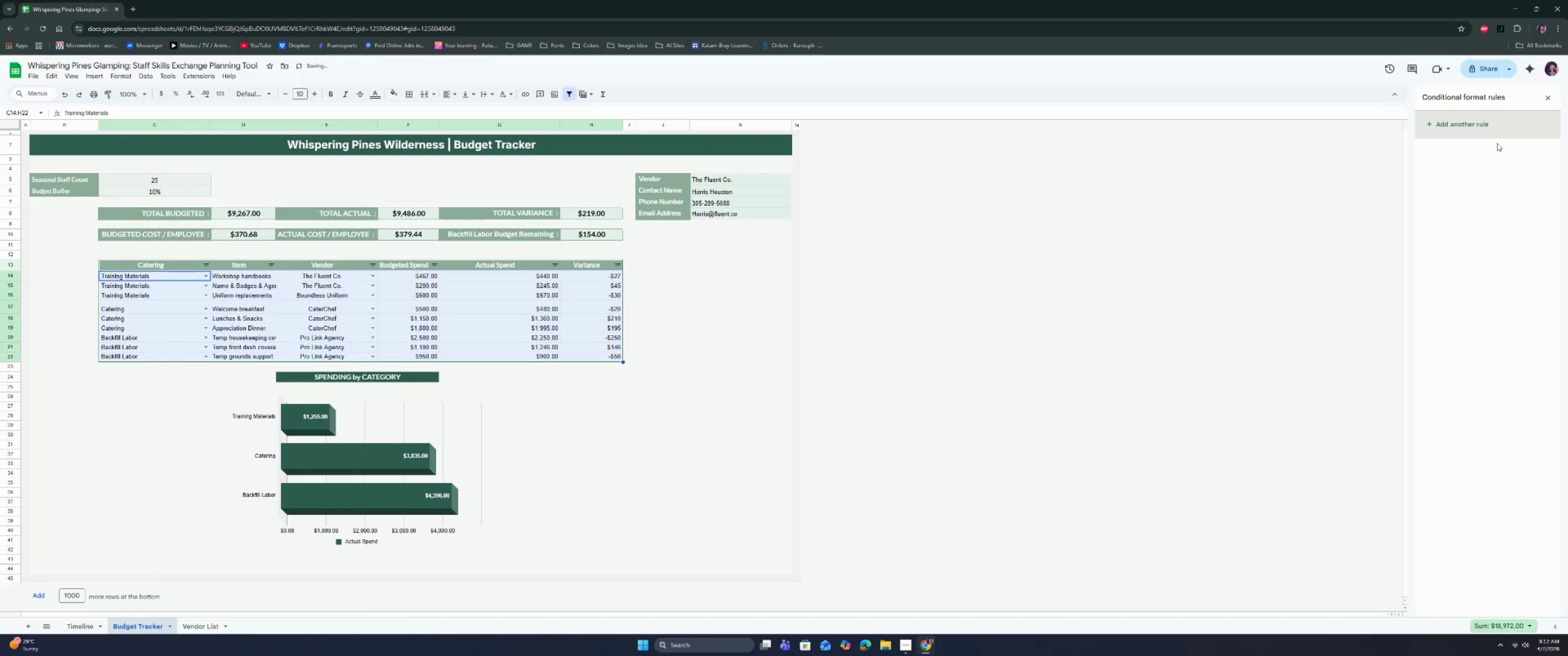 
left_click([1486, 118])
 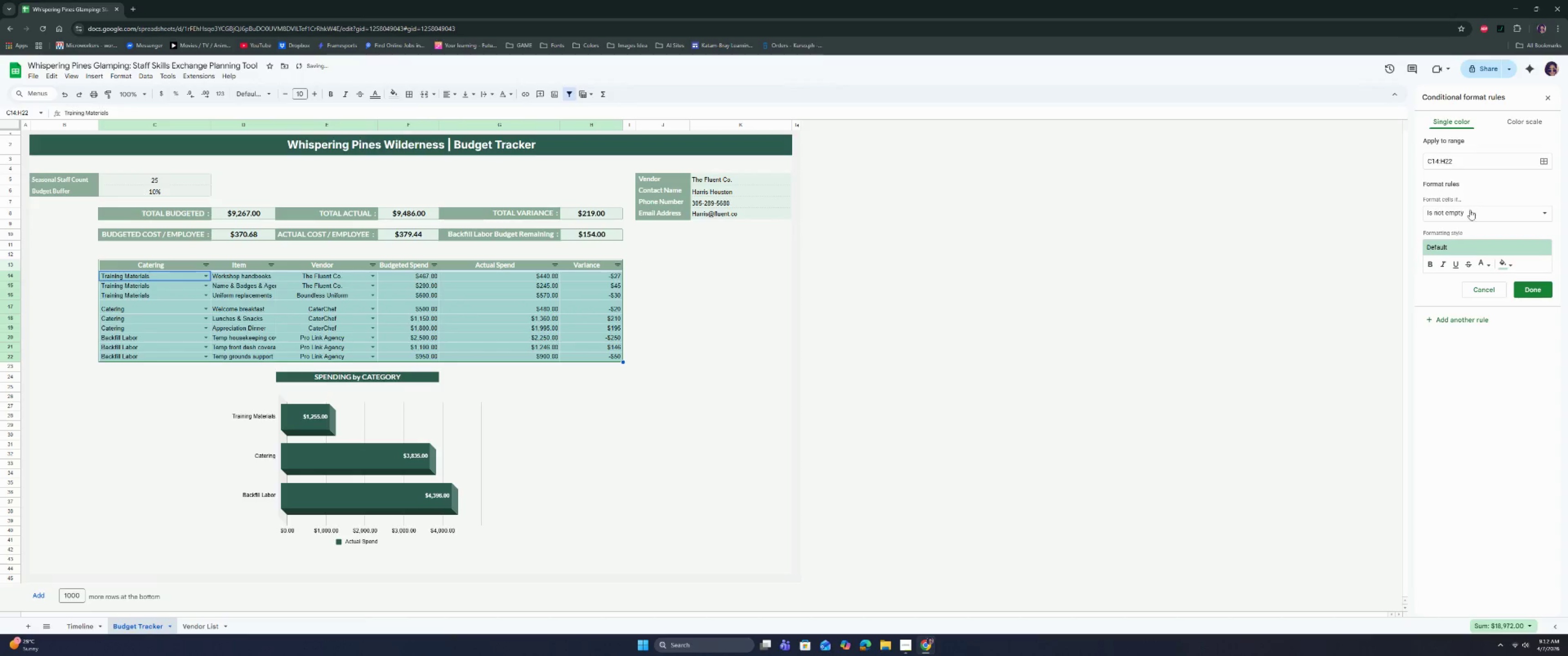 
left_click([1467, 213])
 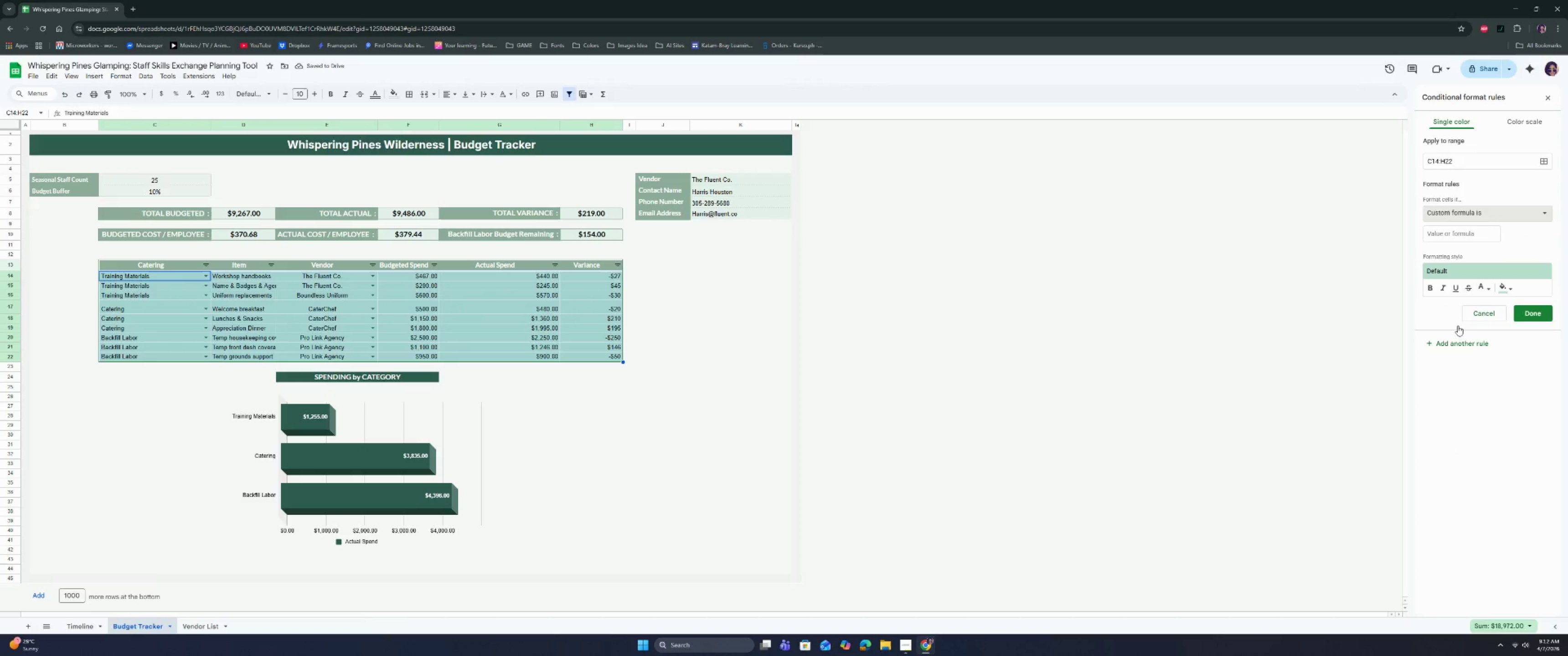 
left_click([1469, 232])
 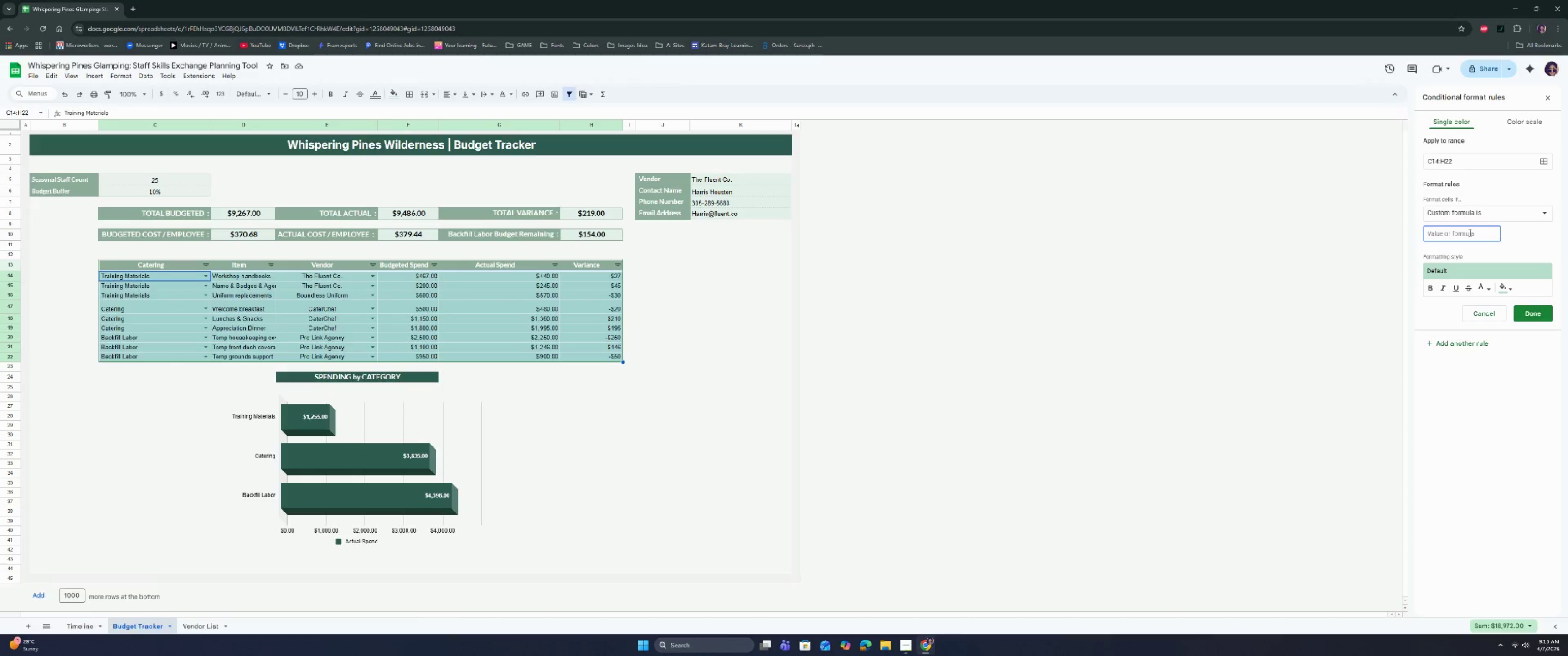 
wait(18.46)
 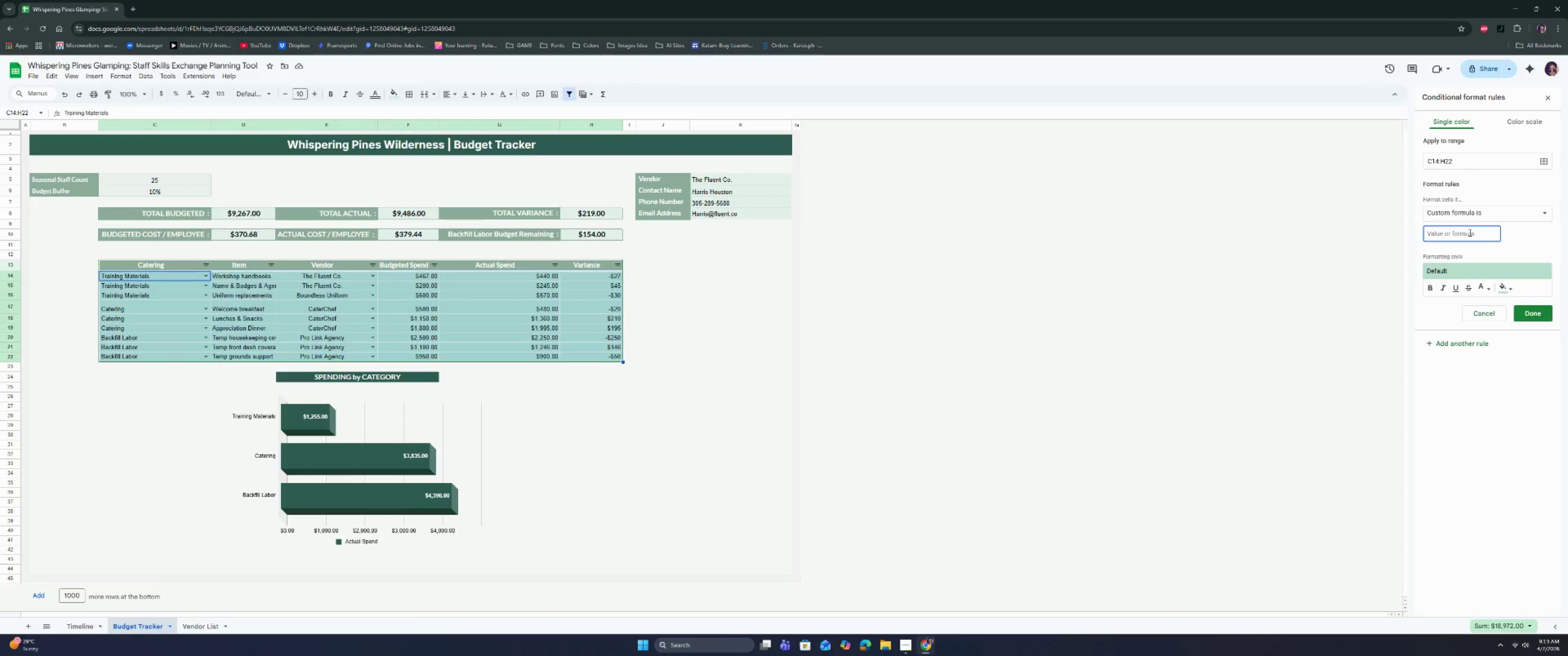 
type(=AND)
 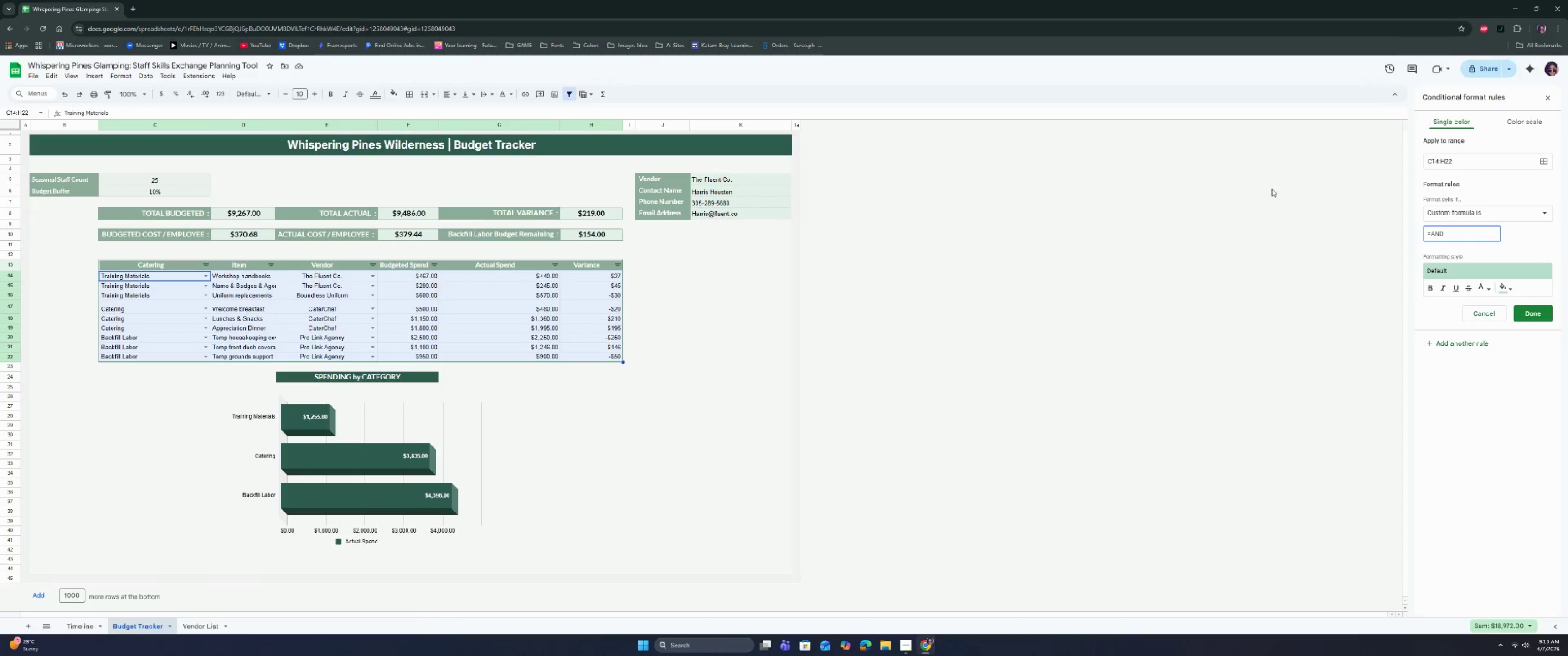 
wait(12.21)
 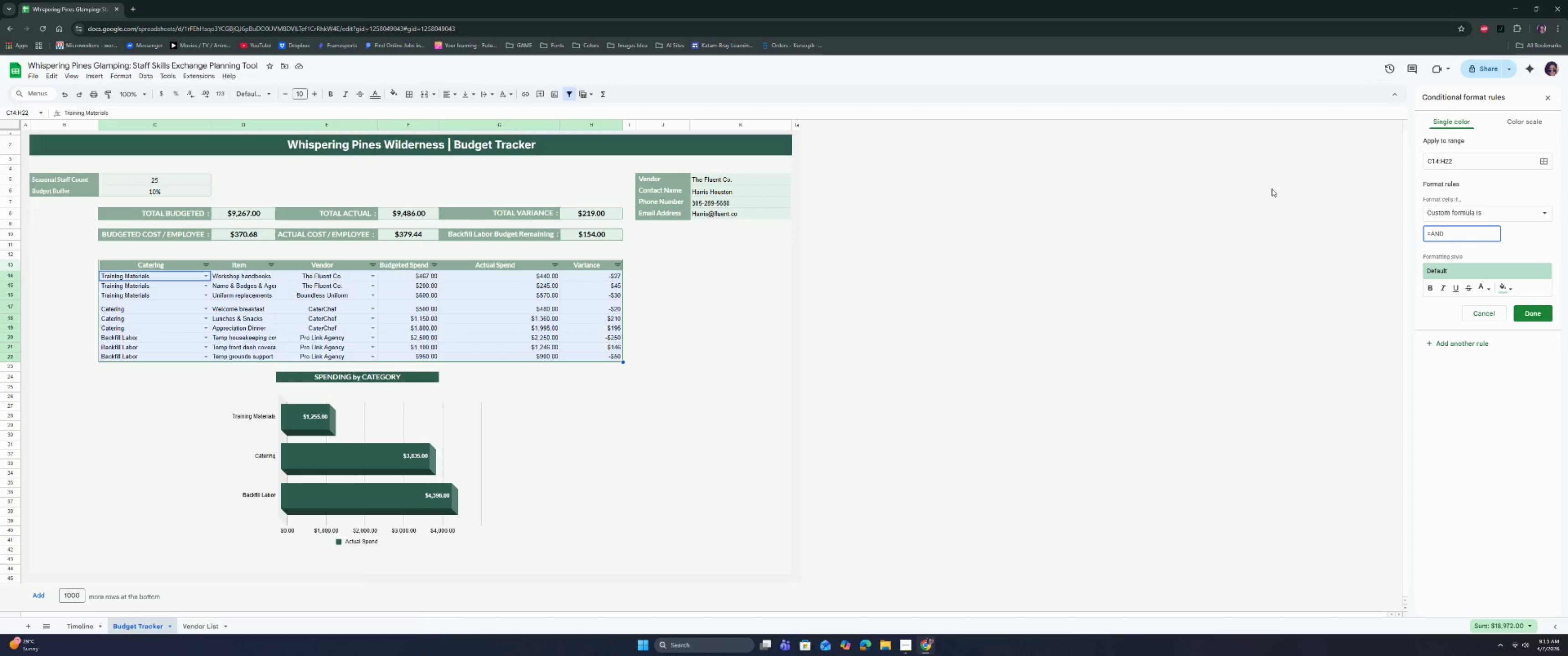 
key(Shift+9)
 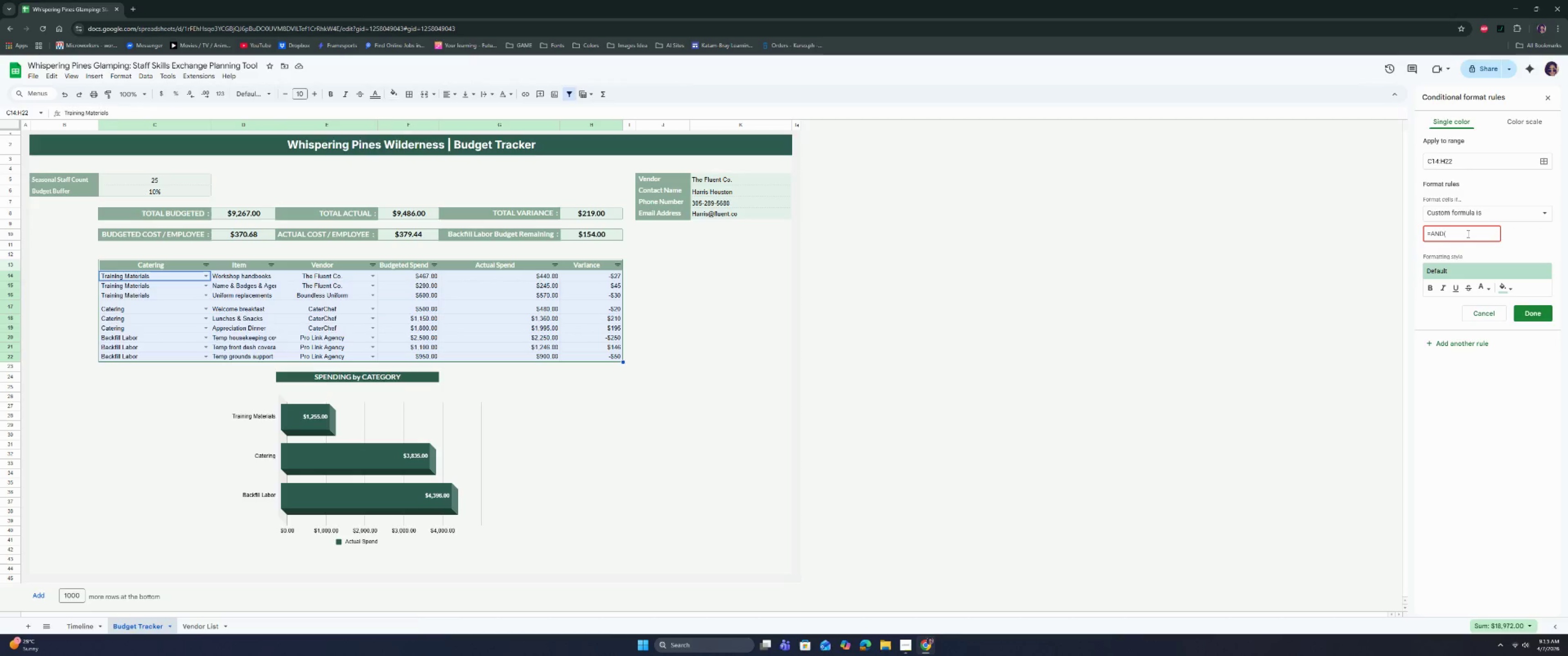 
type($F14)
 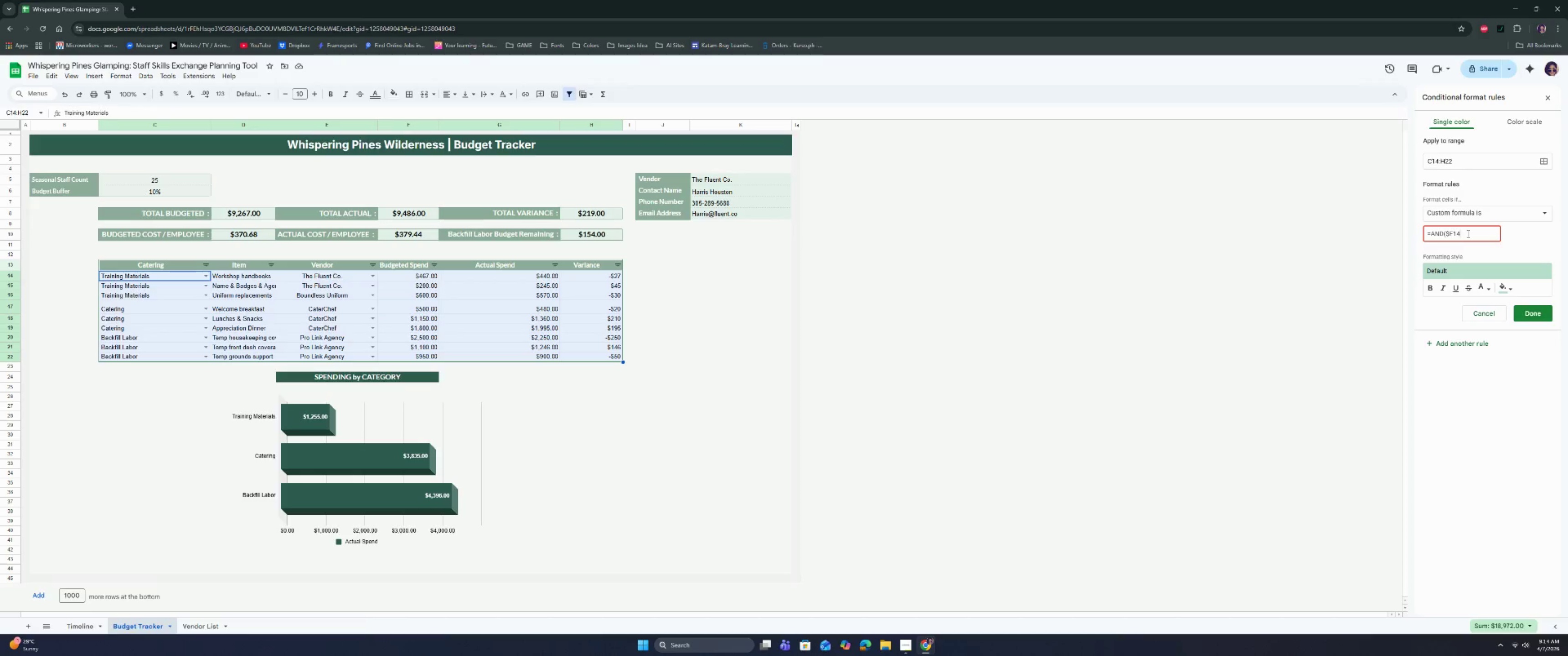 
wait(39.94)
 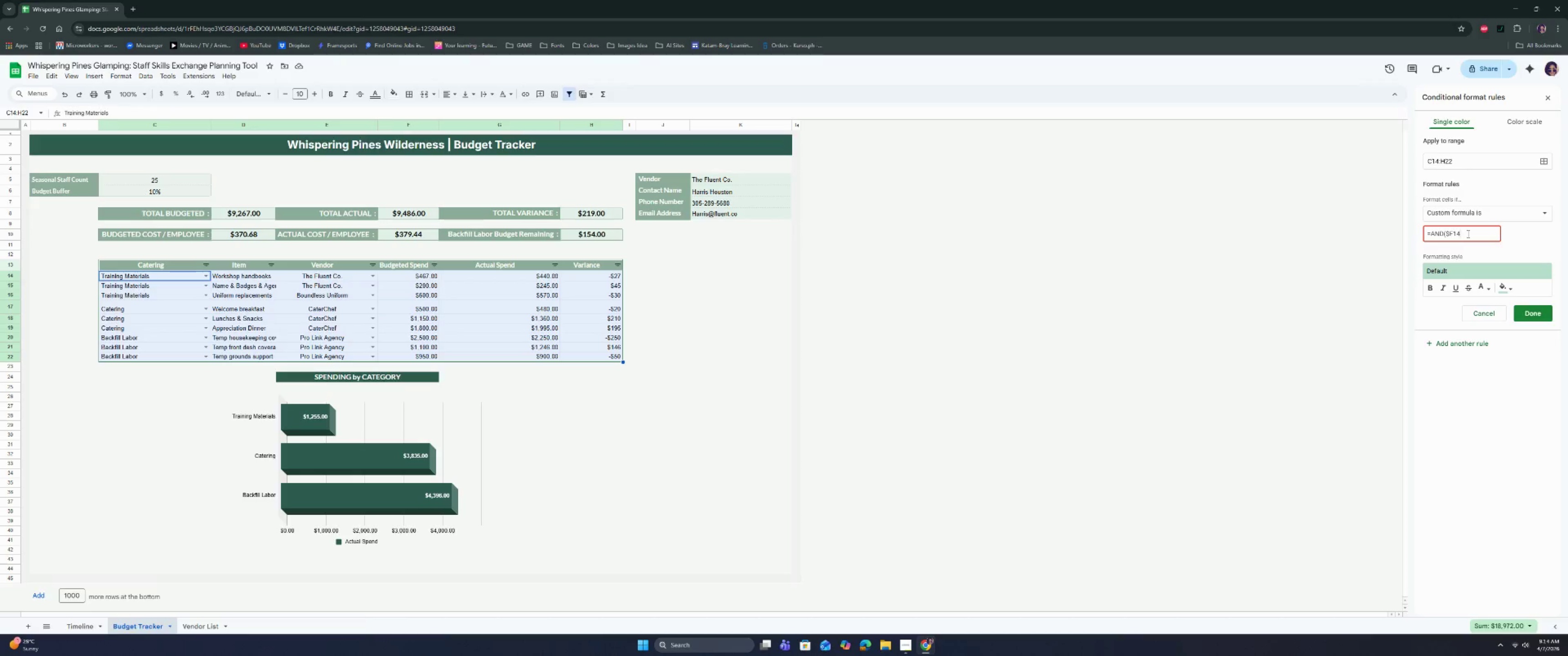 
key(Space)
 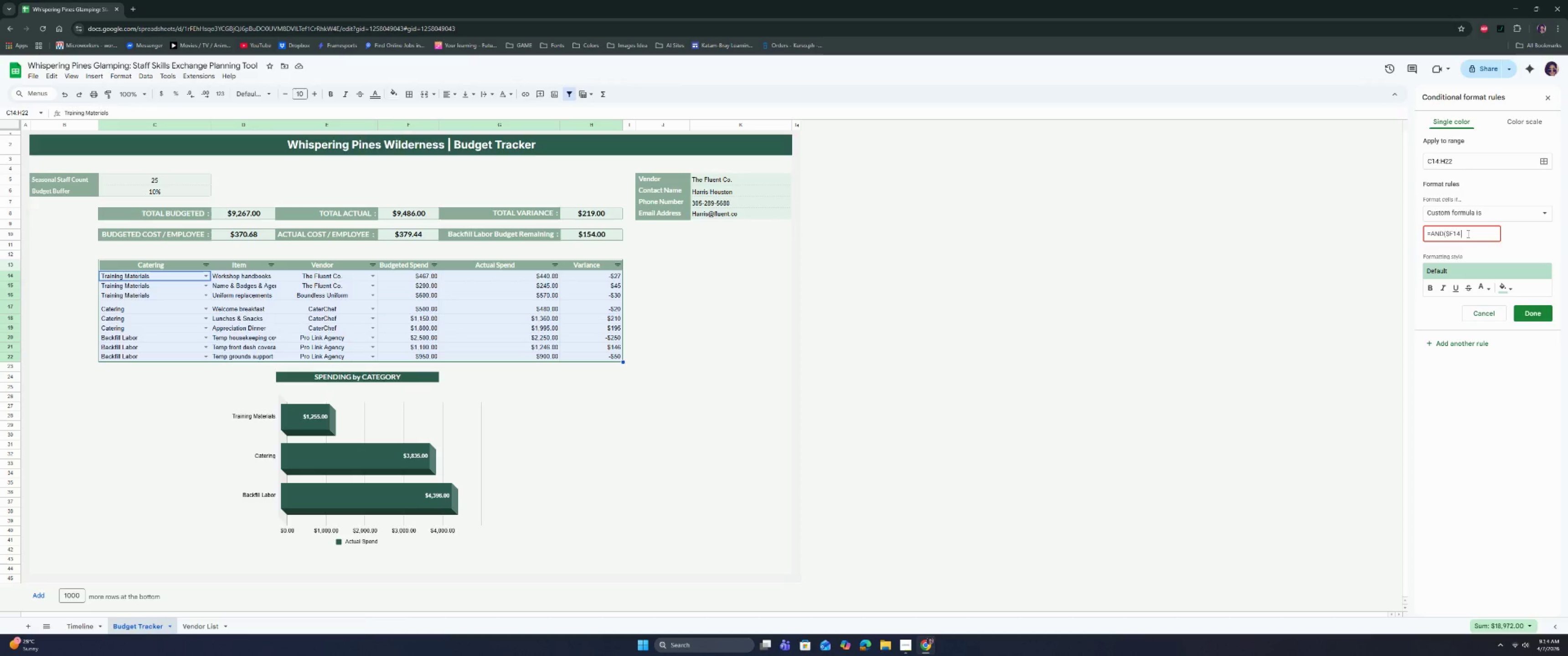 
key(Shift+Comma)
 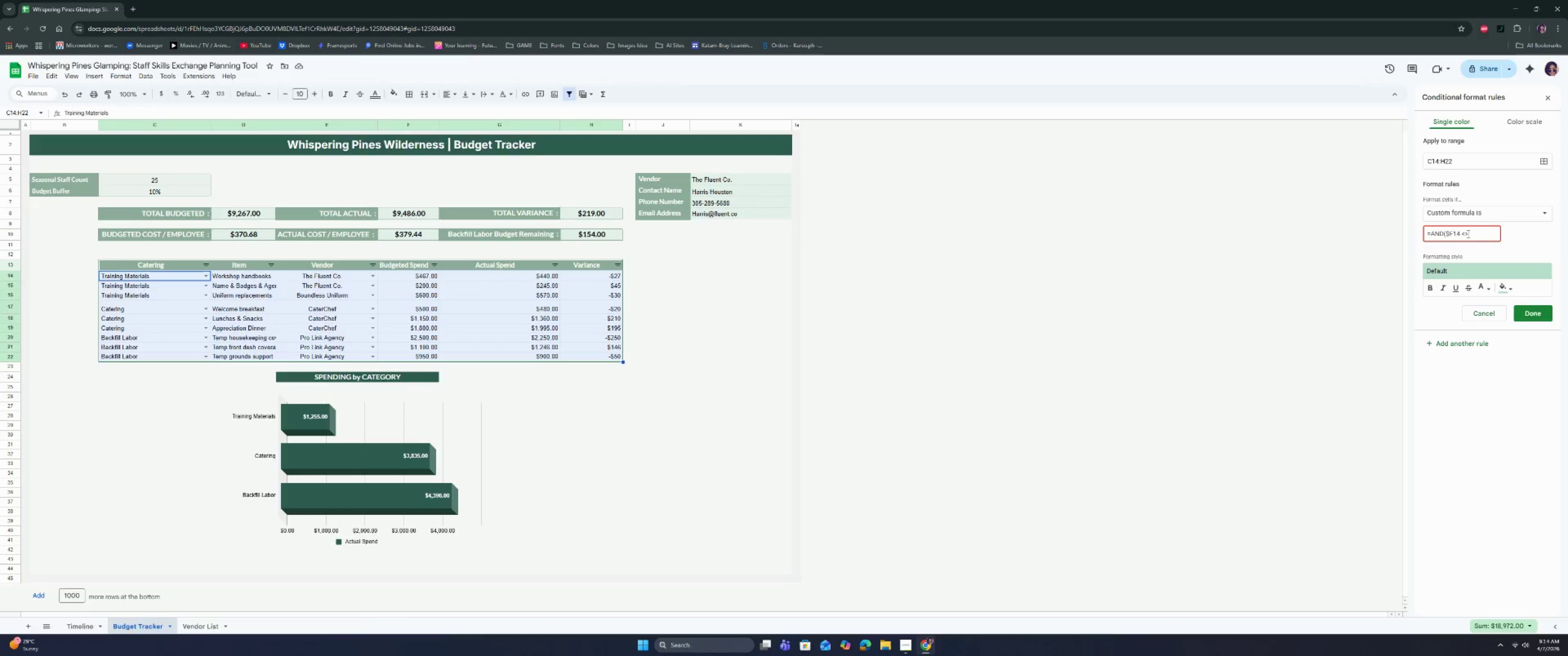 
key(Shift+Period)
 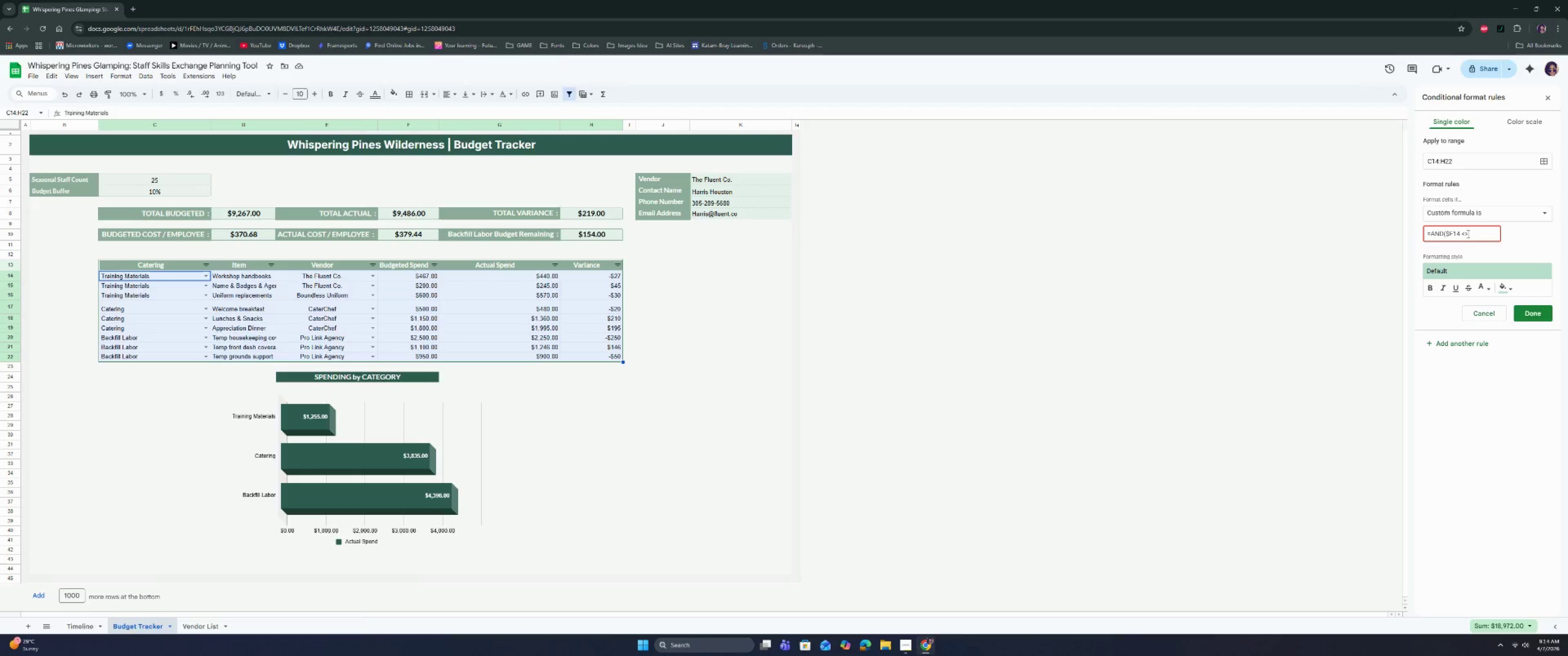 
key(Space)
 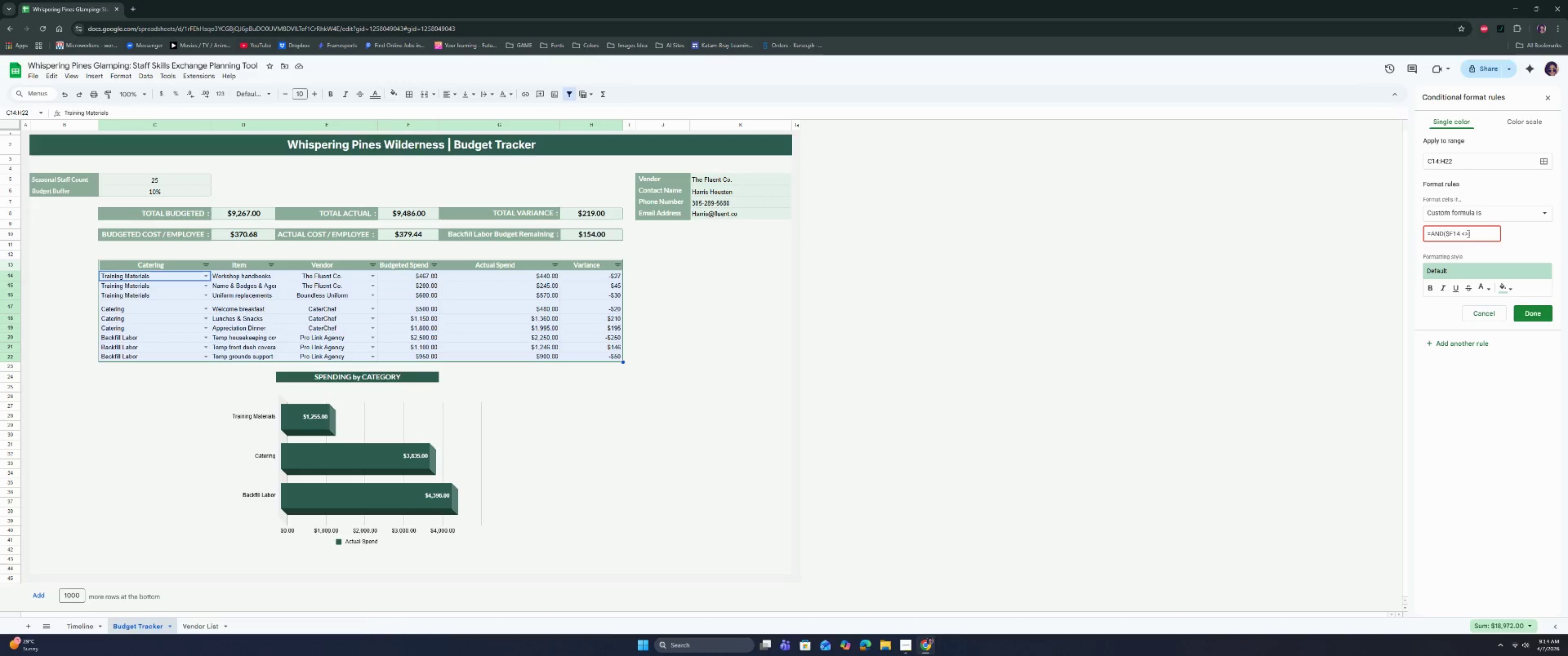 
key(Shift+Quote)
 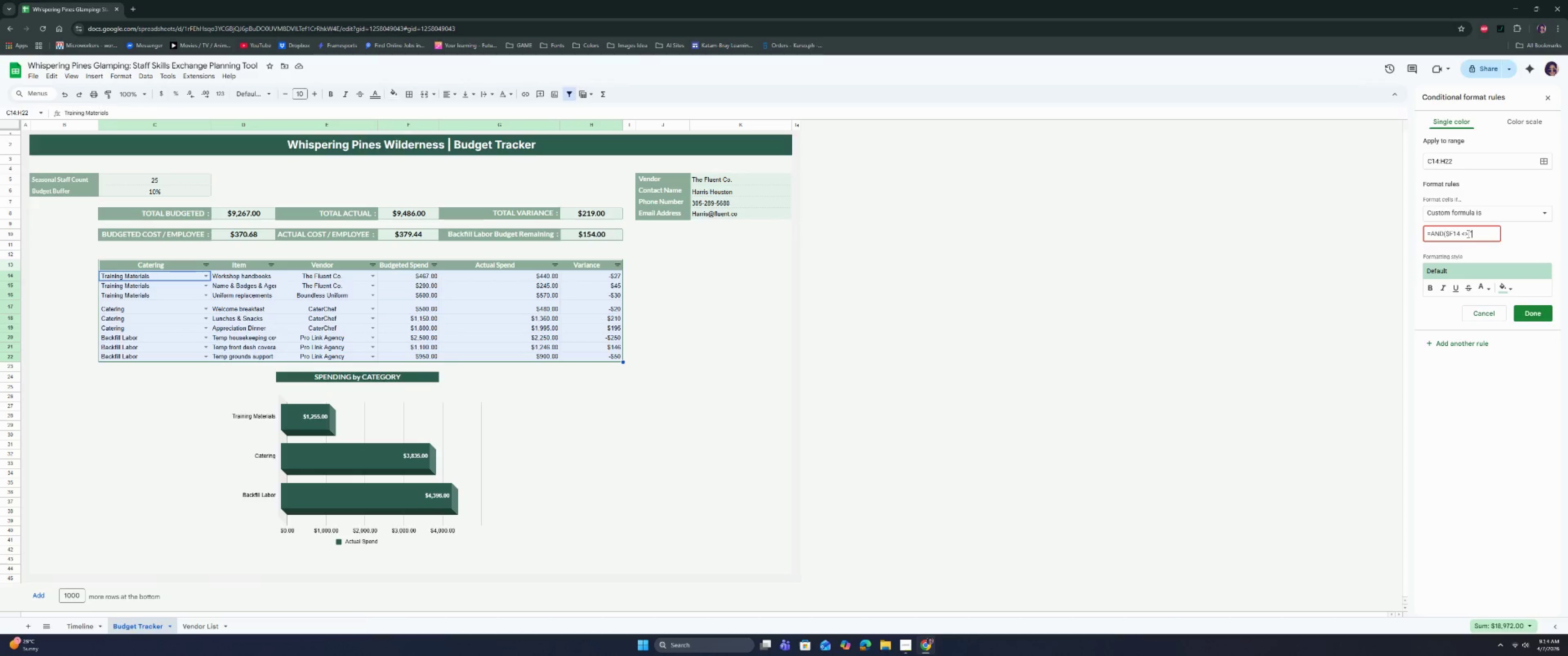 
key(Shift+Quote)
 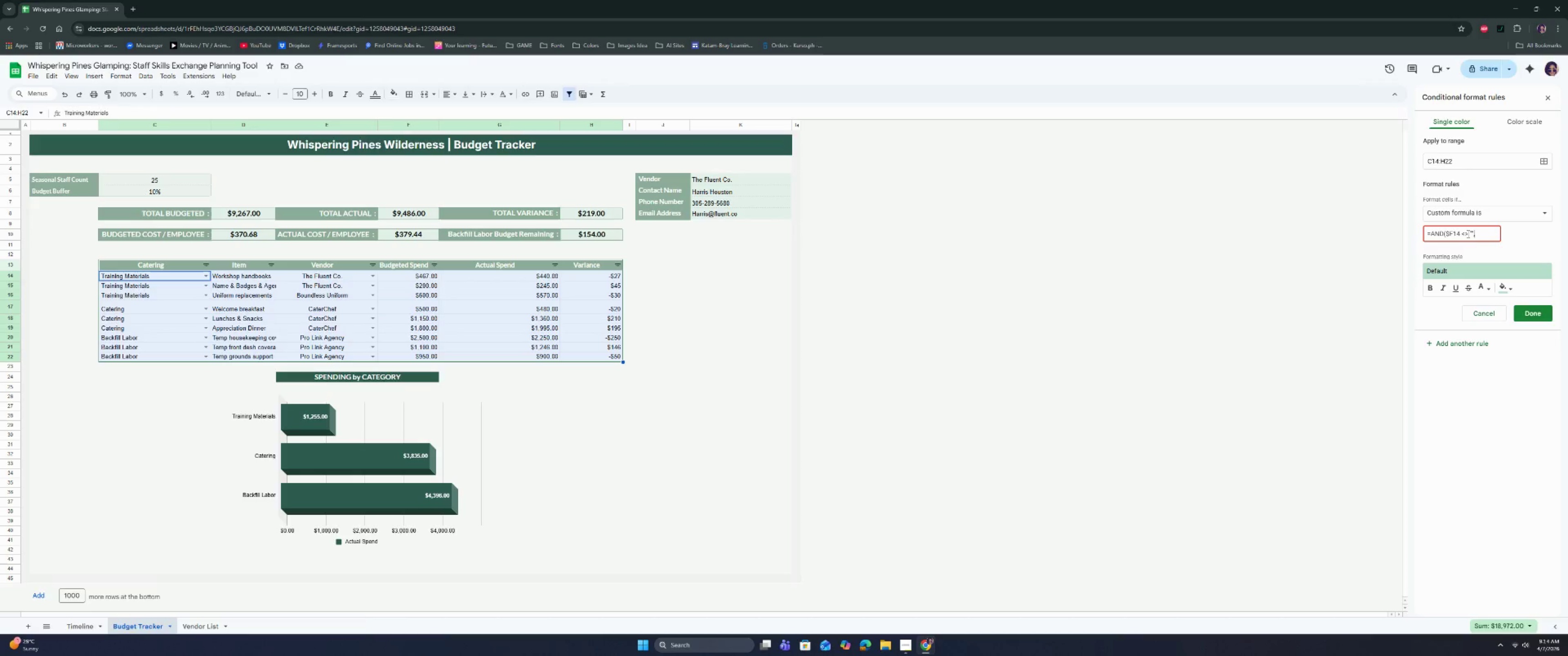 
key(Comma)
 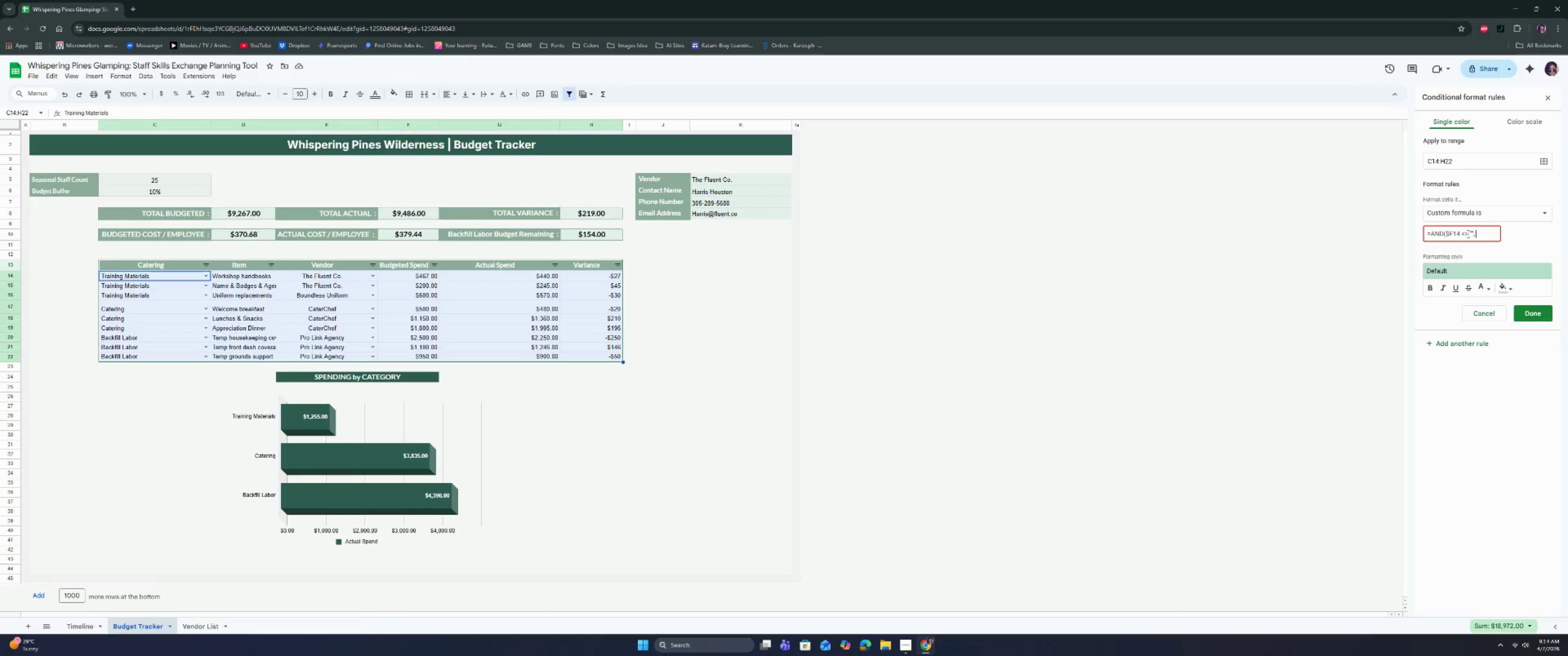 
key(Space)
 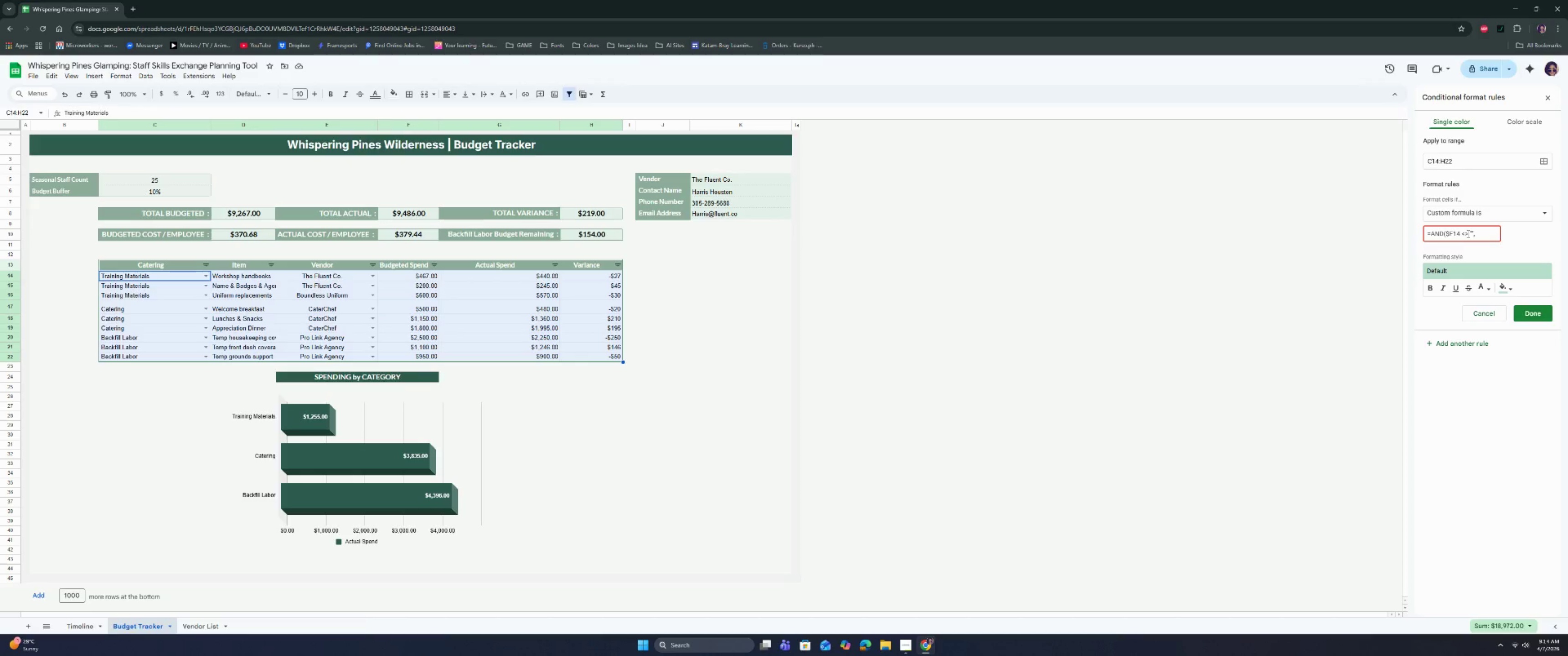 
key(Shift+4)
 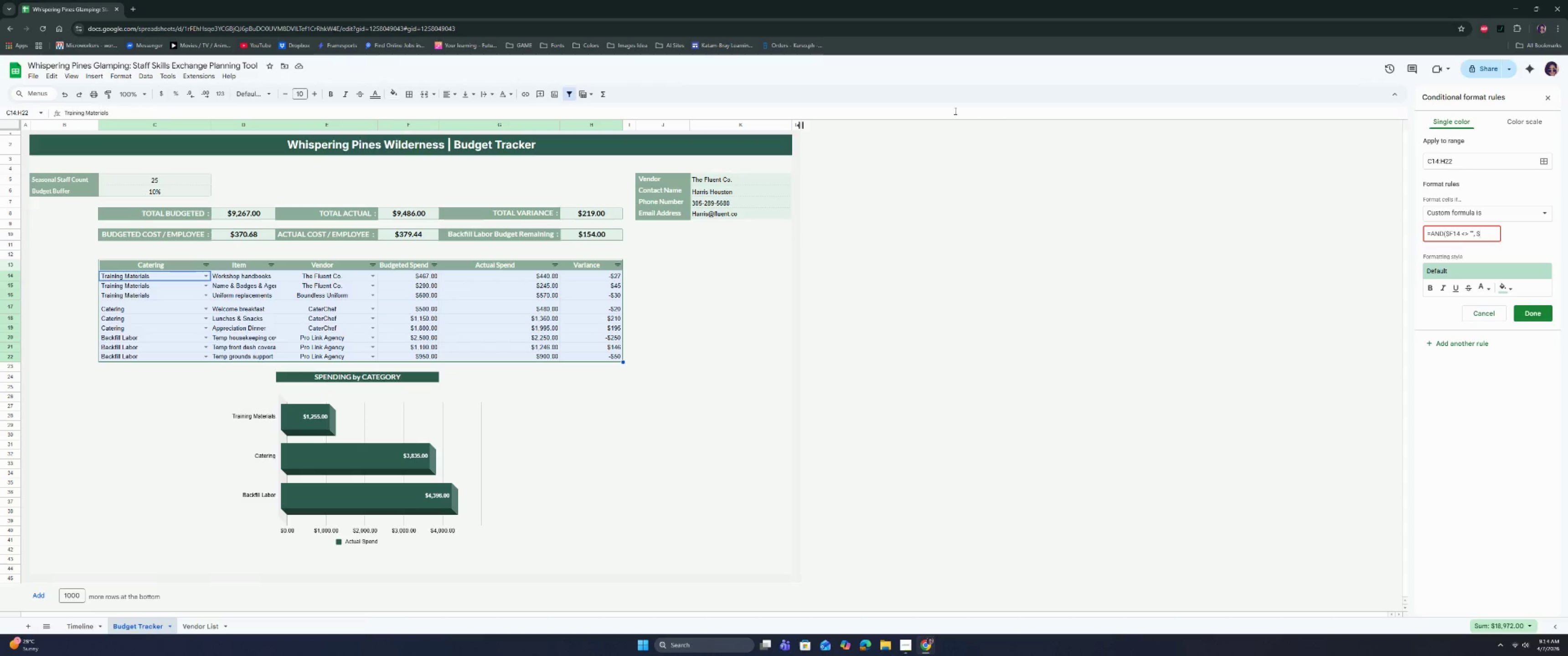 
left_click([508, 277])
 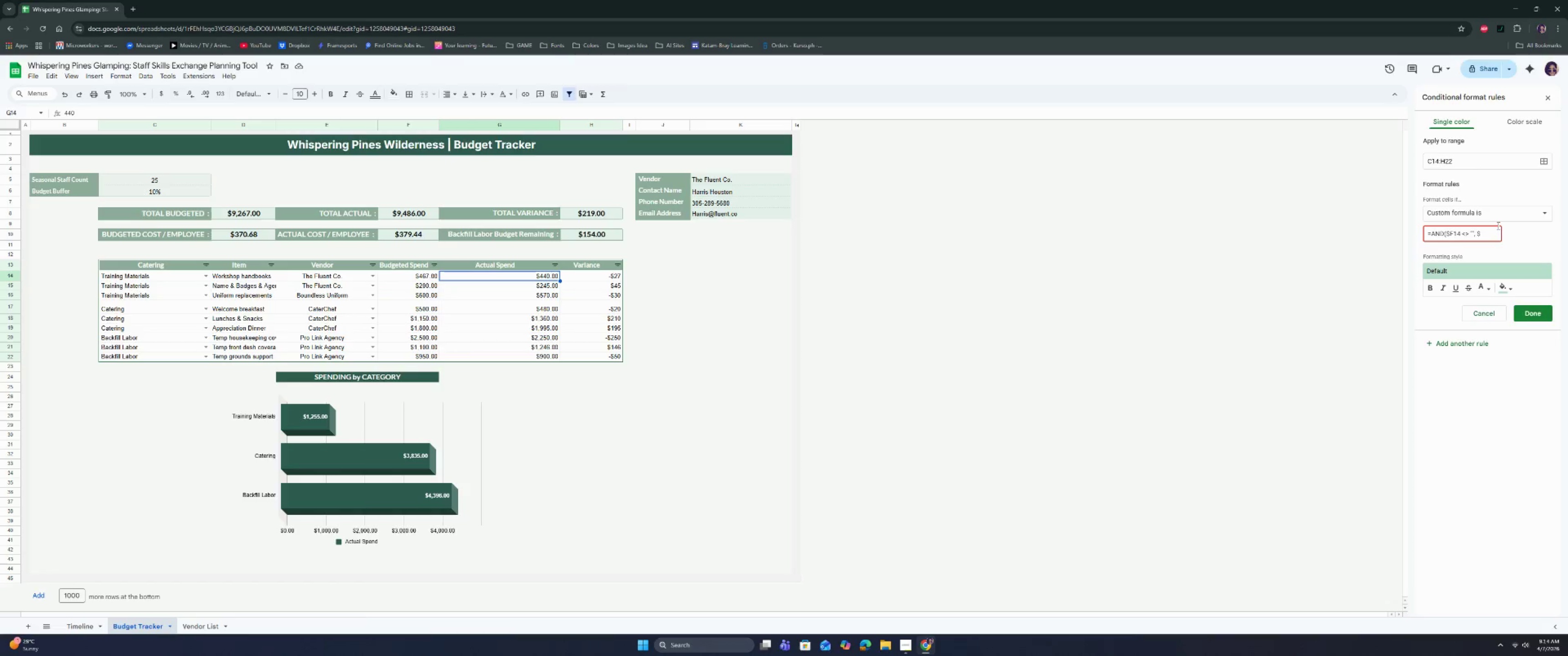 
left_click([1488, 233])
 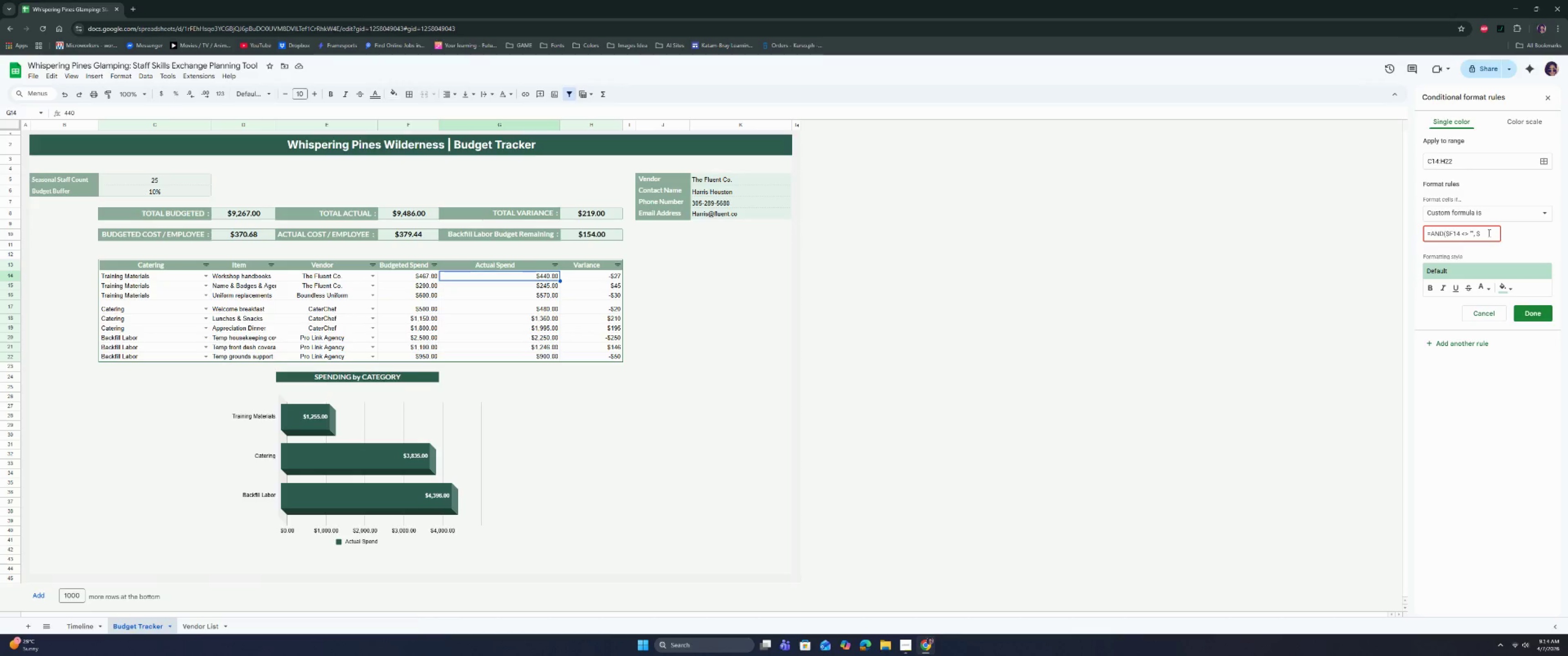 
type(G15)
key(Backspace)
type(4)
 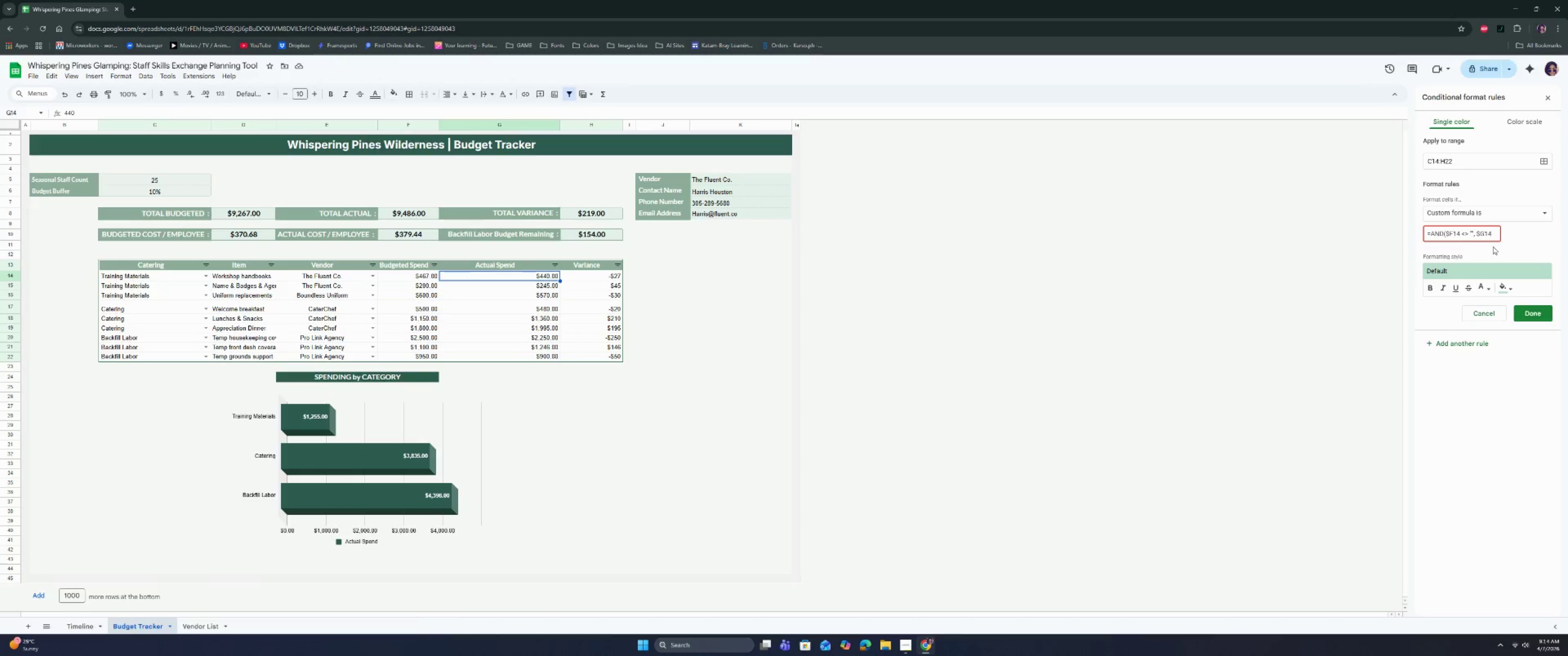 
type( ?)
key(Backspace)
type(> $F14 * (1+)
 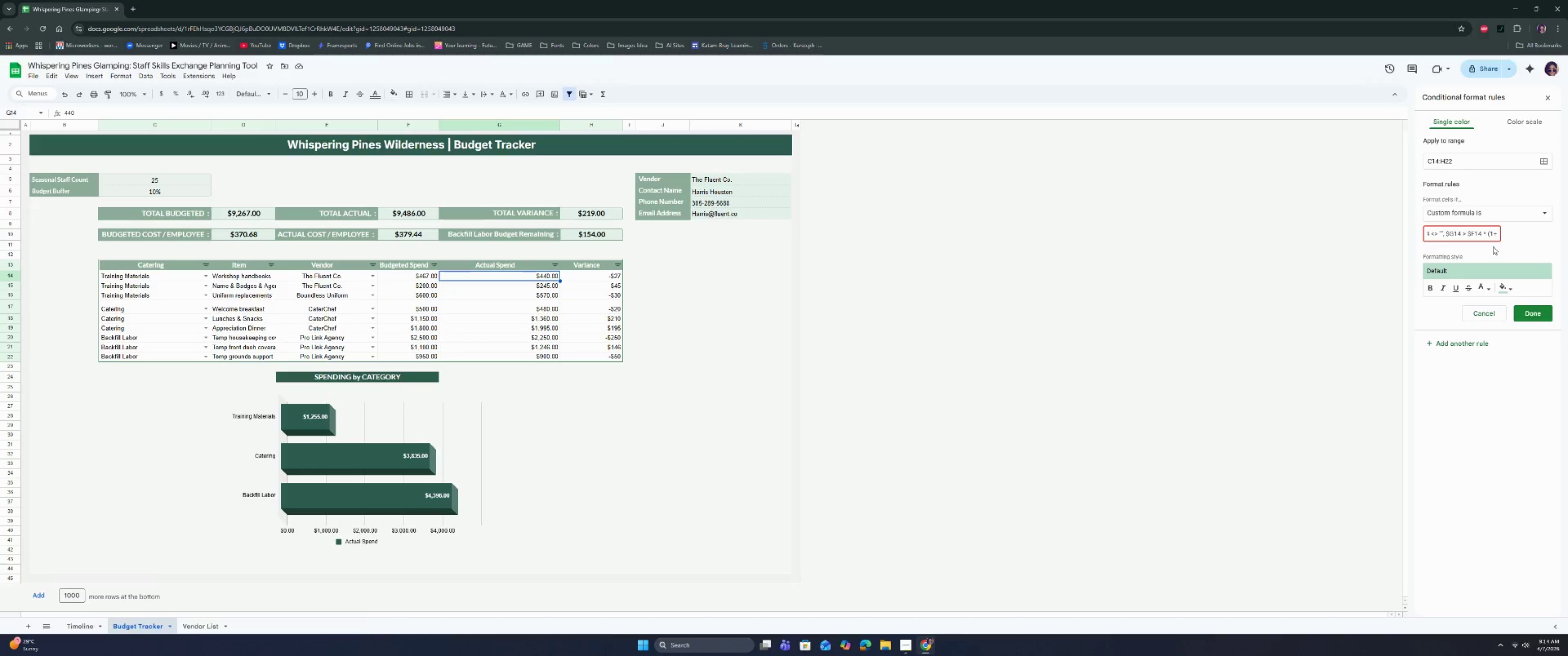 
wait(10.92)
 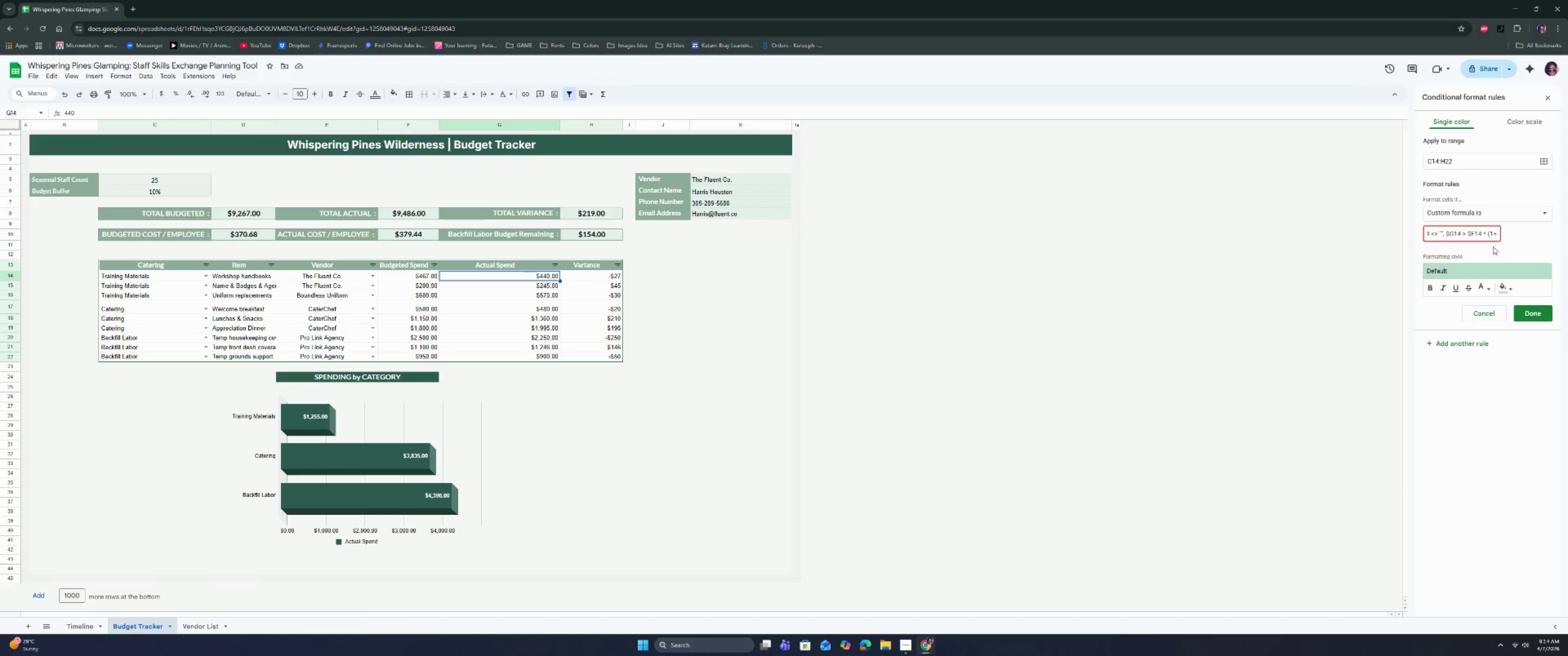 
key(Backspace)
 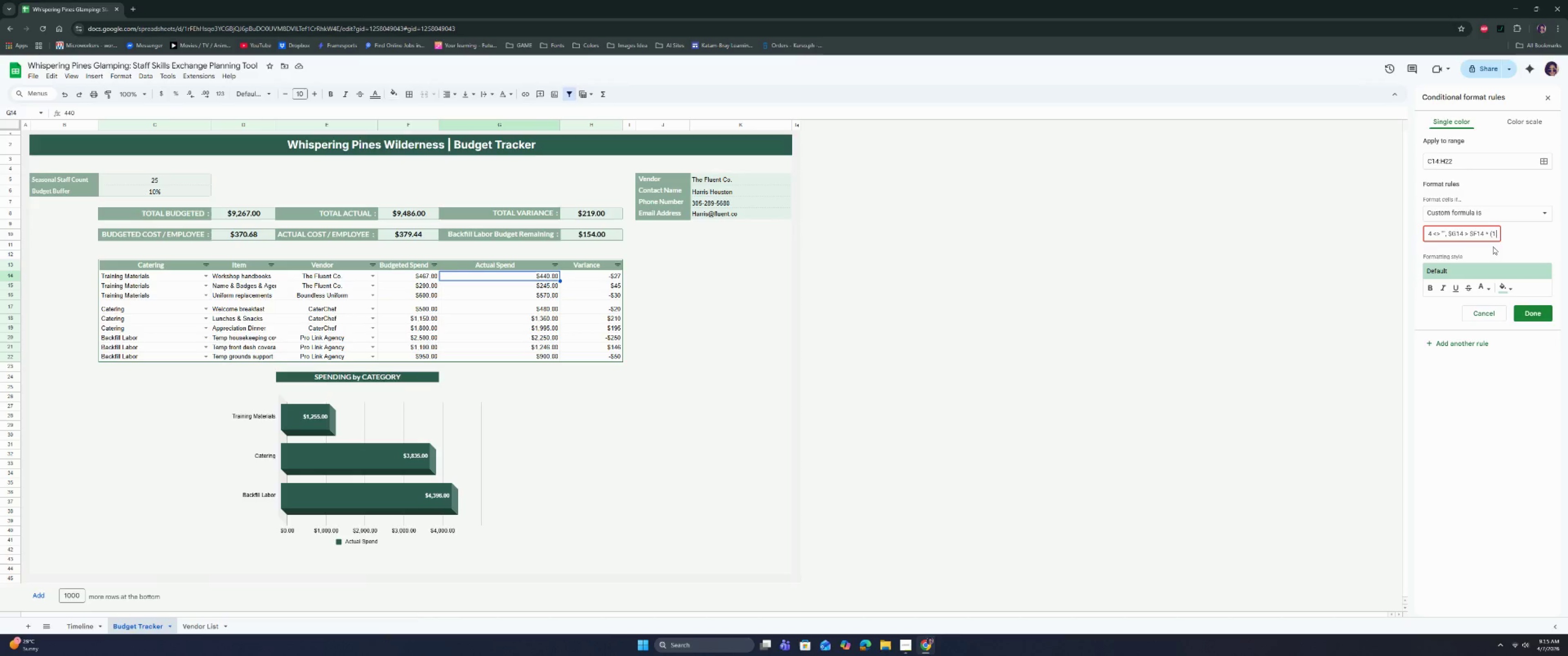 
key(Space)
 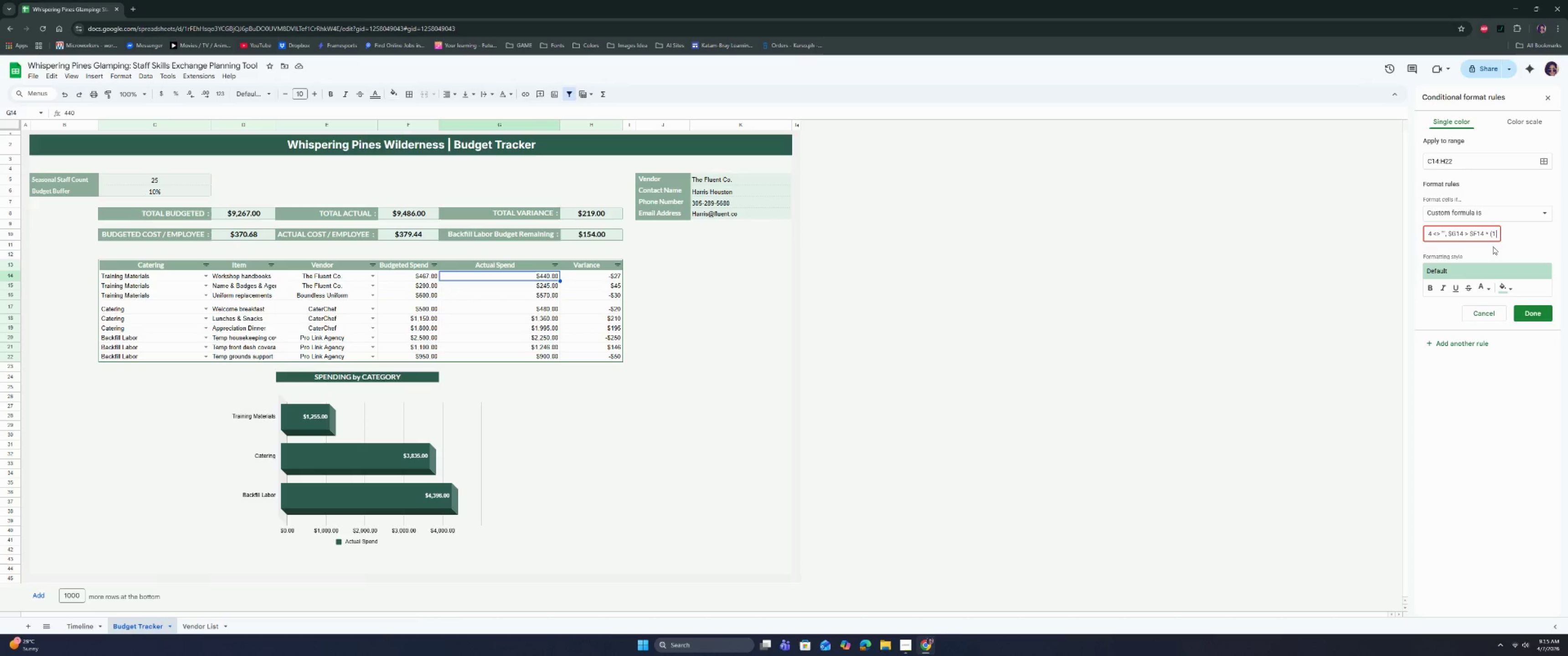 
key(Shift+Equal)
 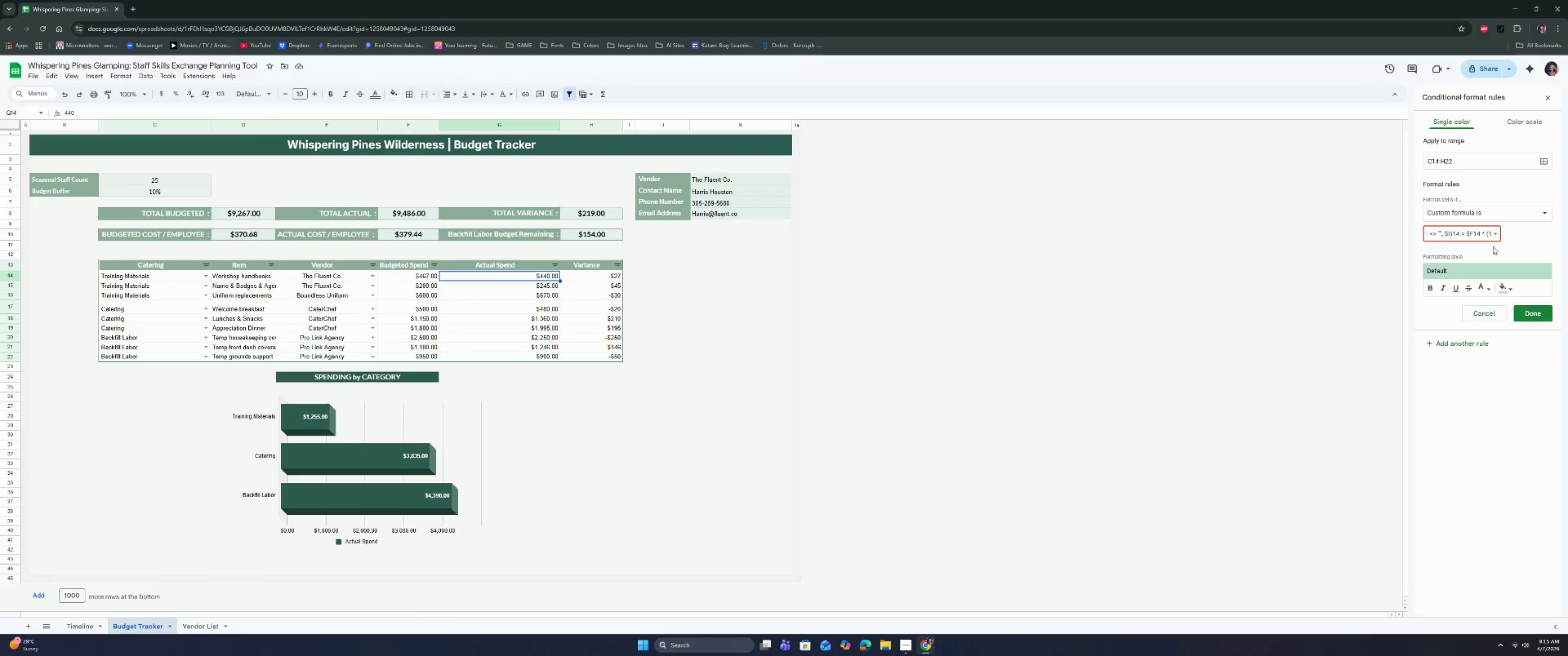 
key(Space)